 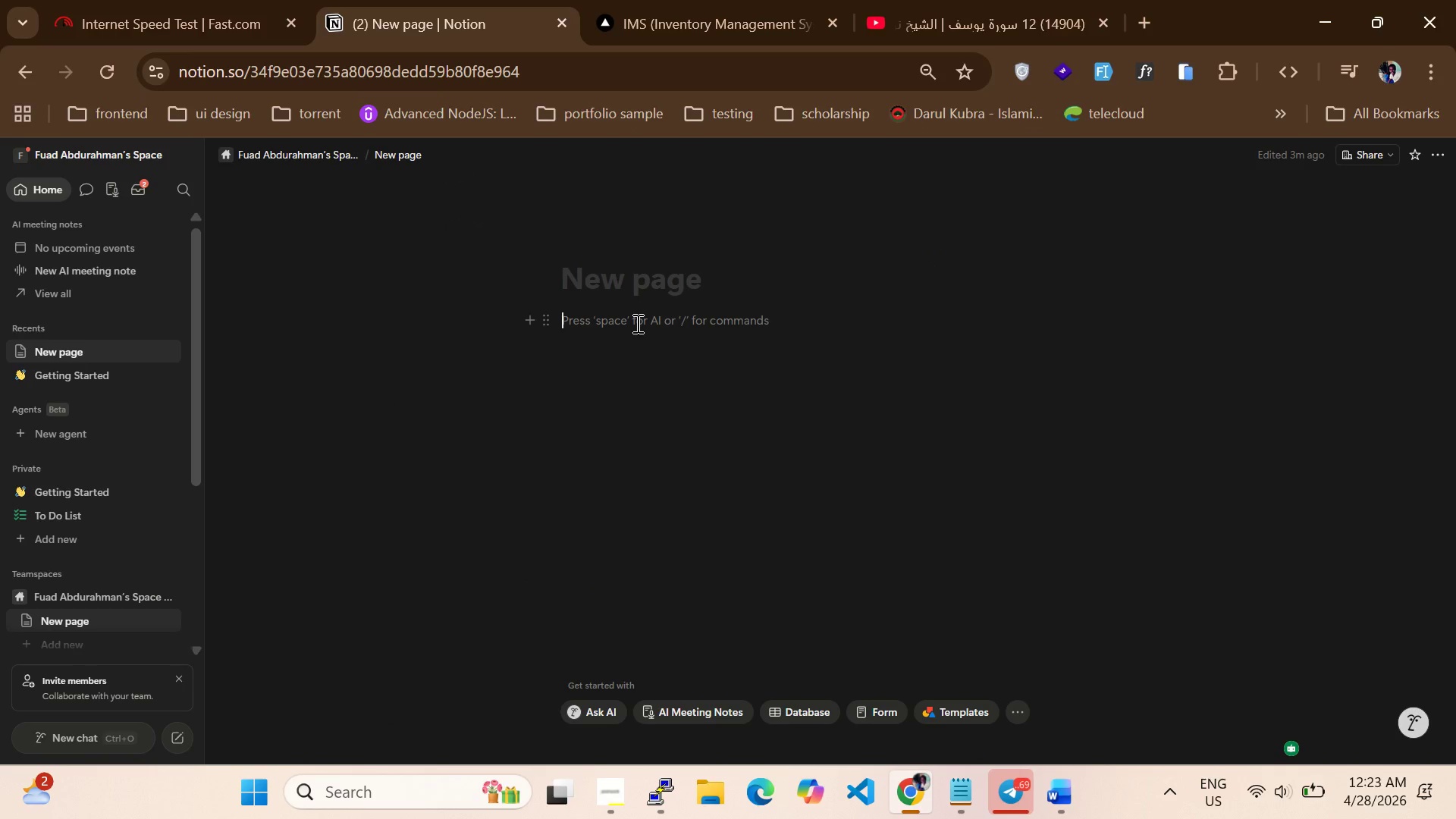 
type(/rt)
key(Backspace)
key(Backspace)
type(ta)
 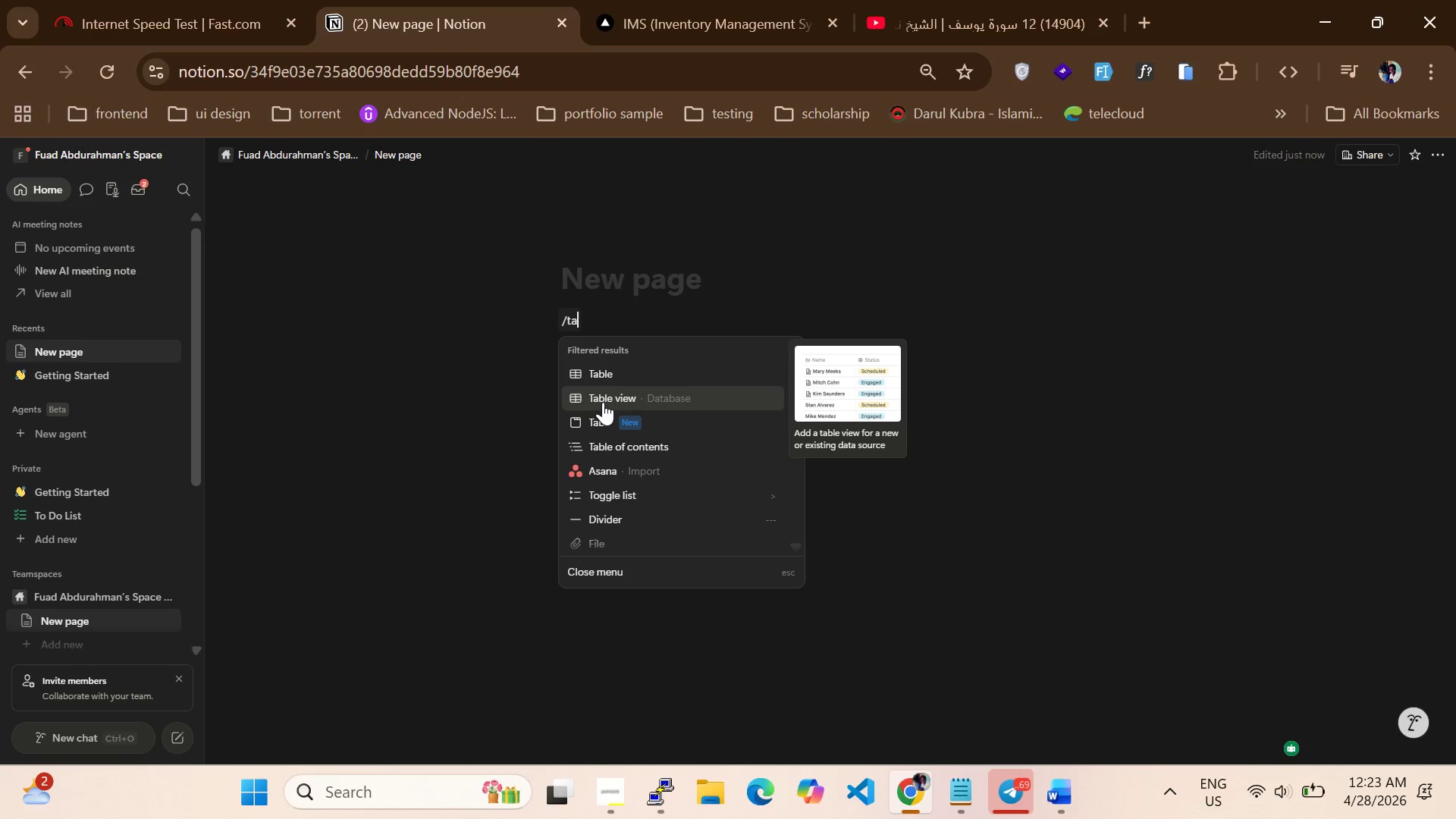 
wait(6.0)
 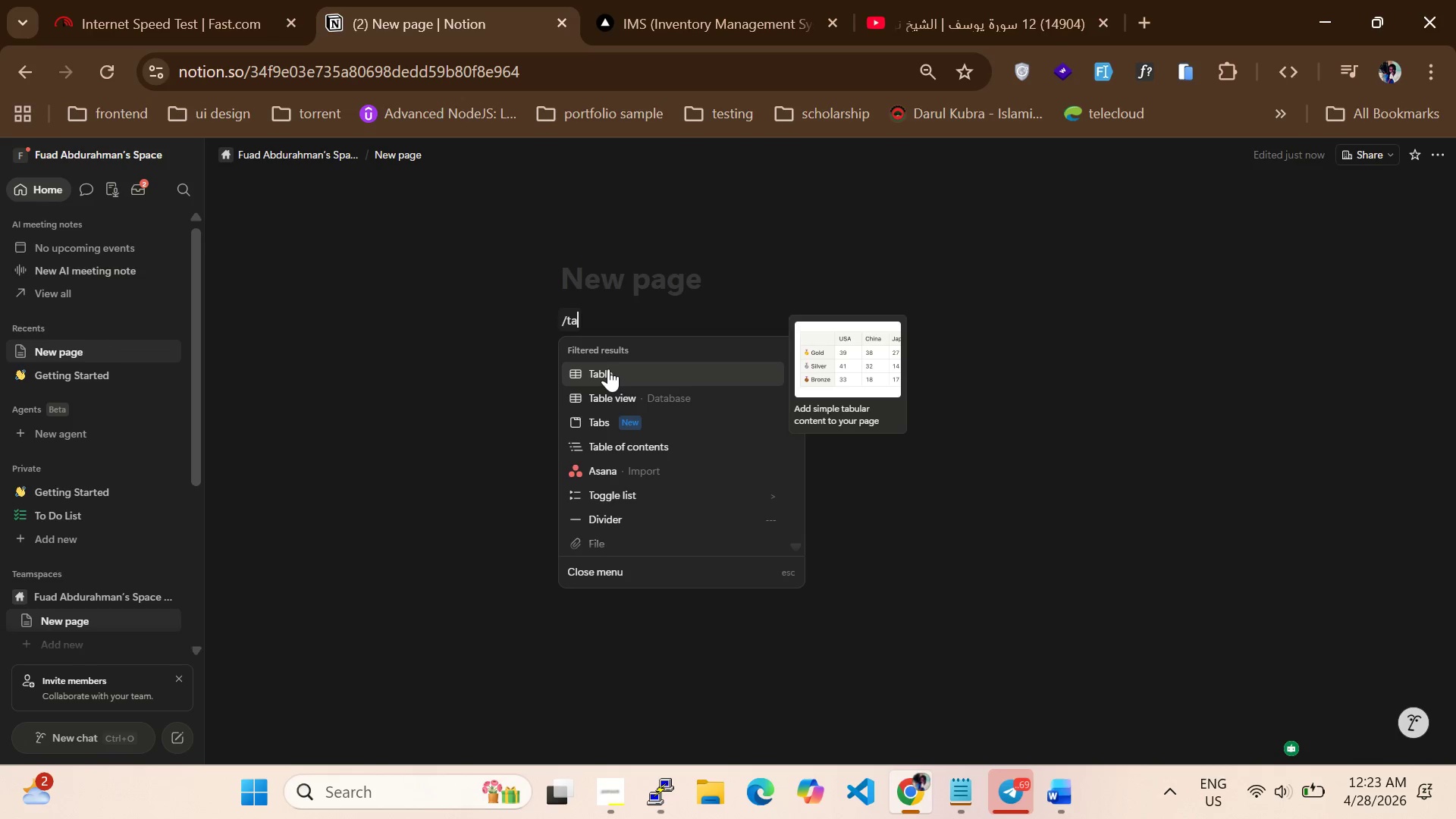 
left_click([602, 400])
 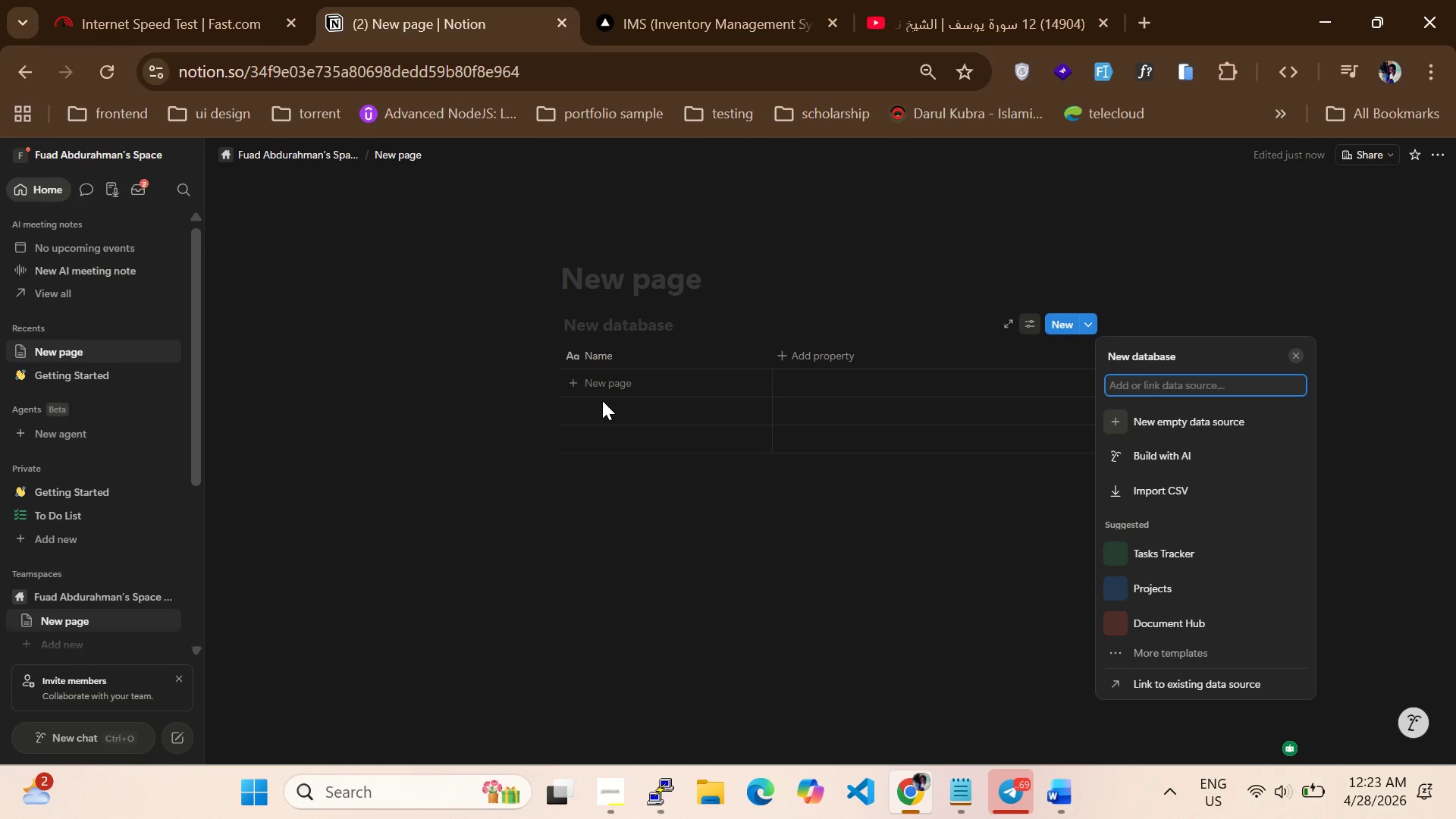 
left_click([584, 649])
 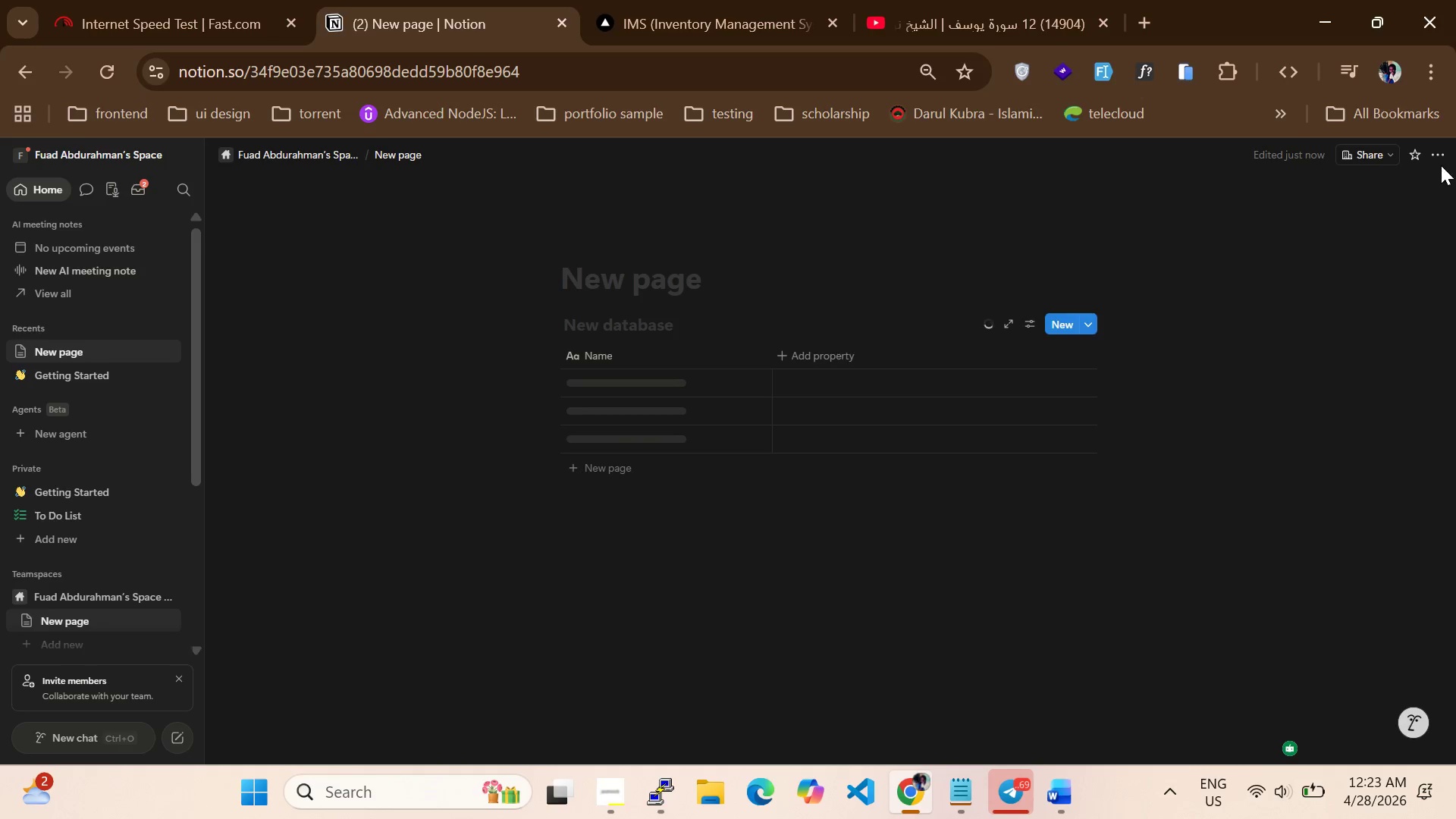 
left_click([1439, 152])
 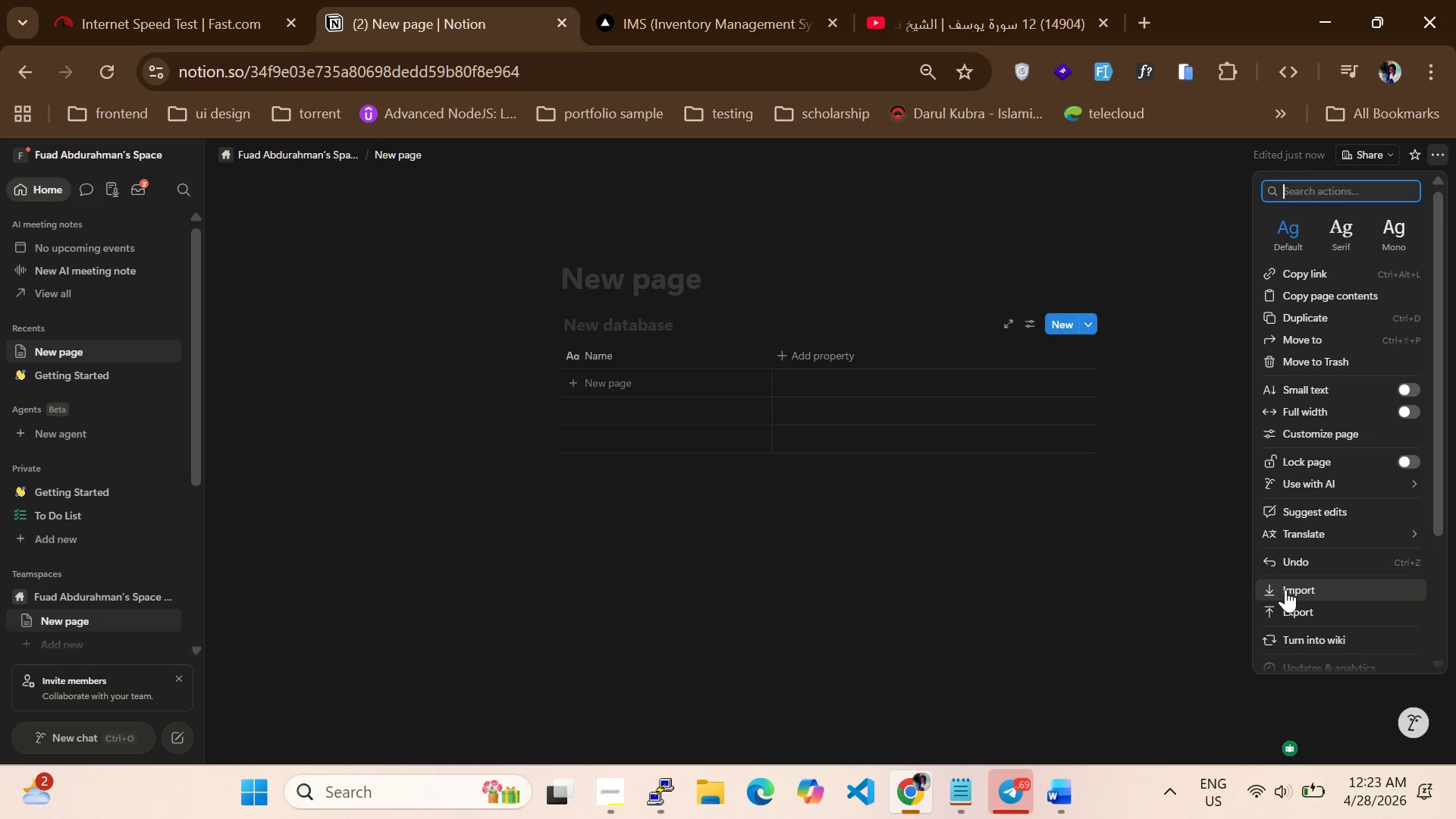 
left_click([1321, 588])
 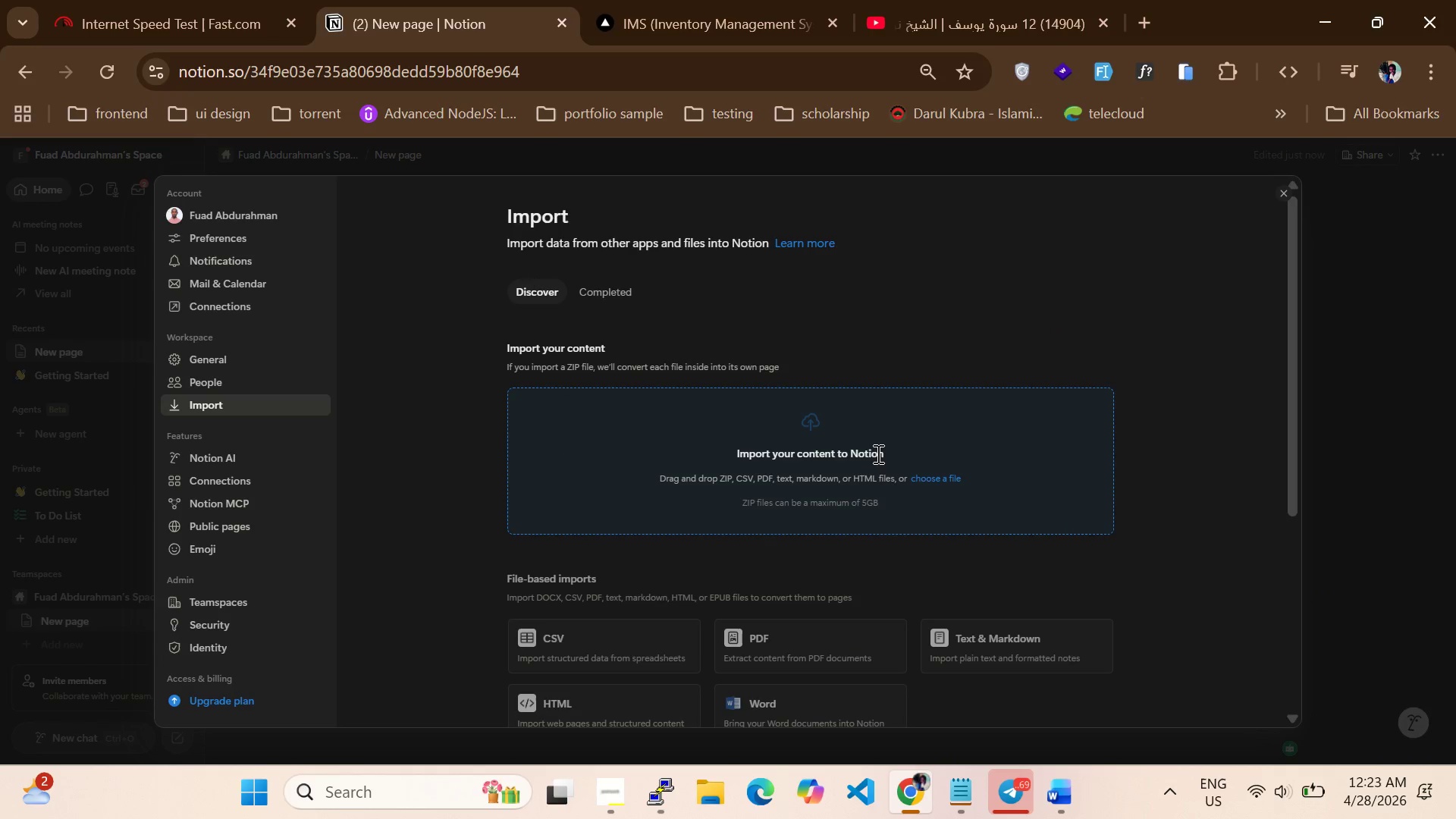 
left_click([930, 477])
 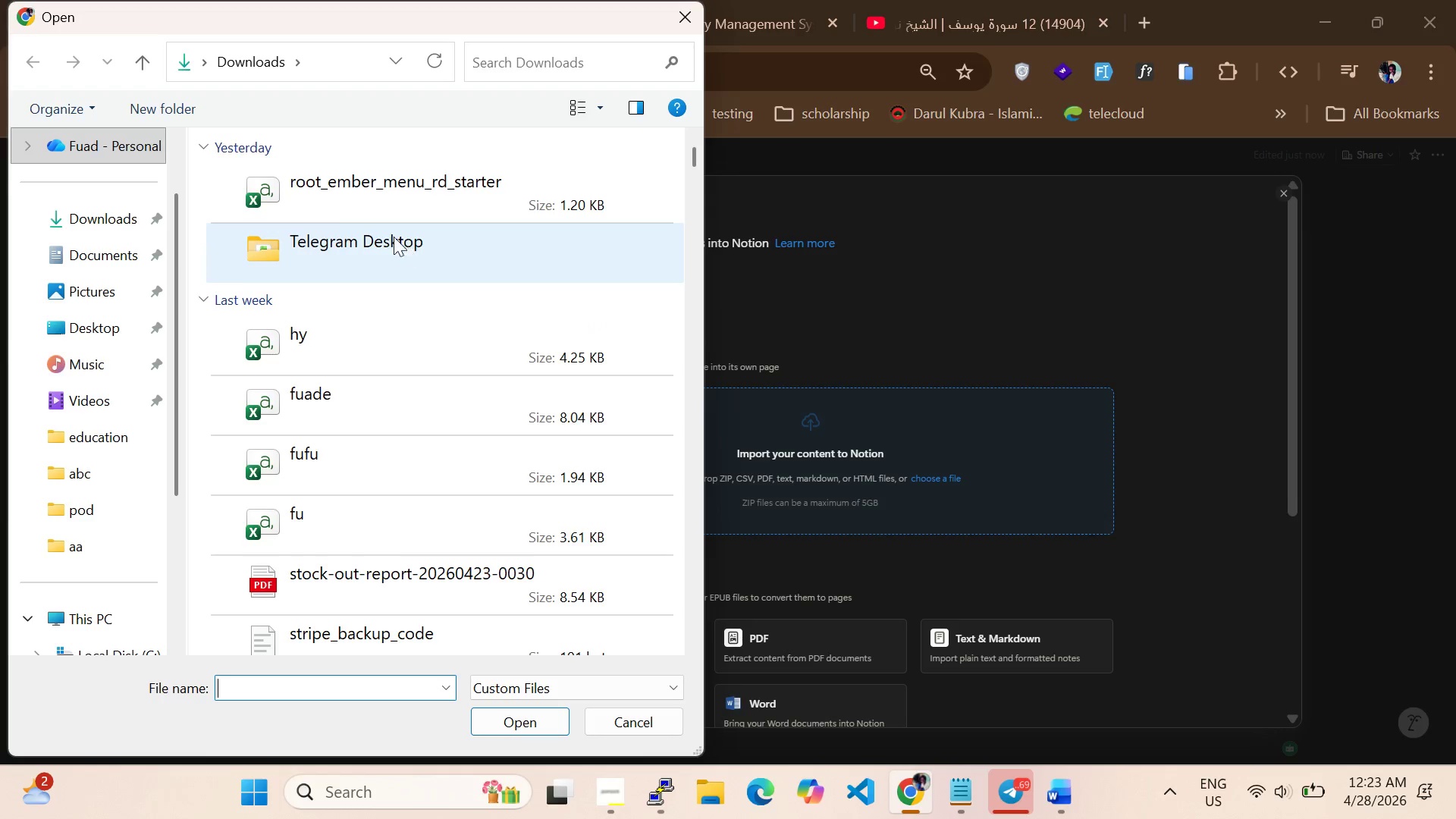 
left_click([384, 190])
 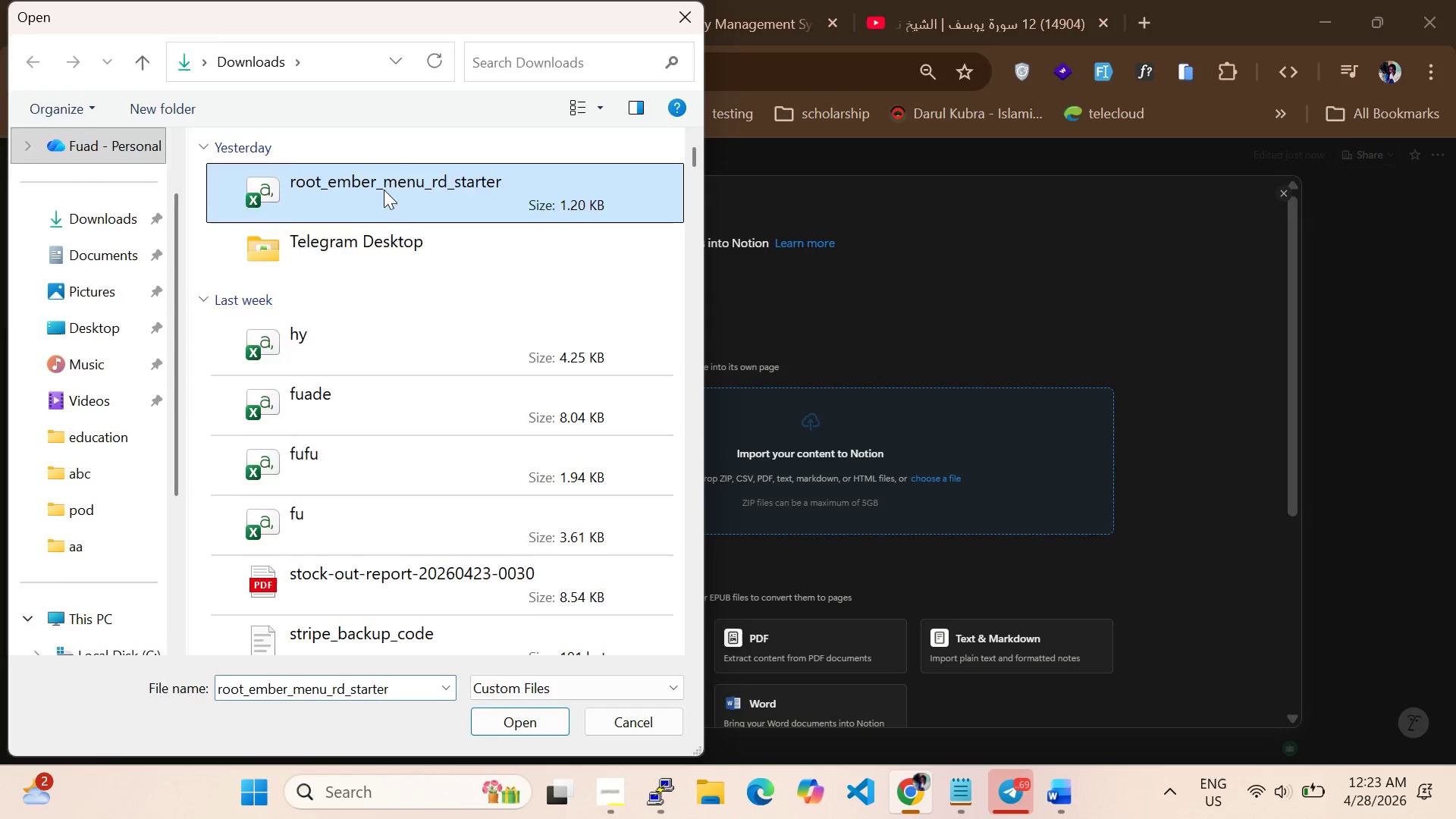 
key(Enter)
 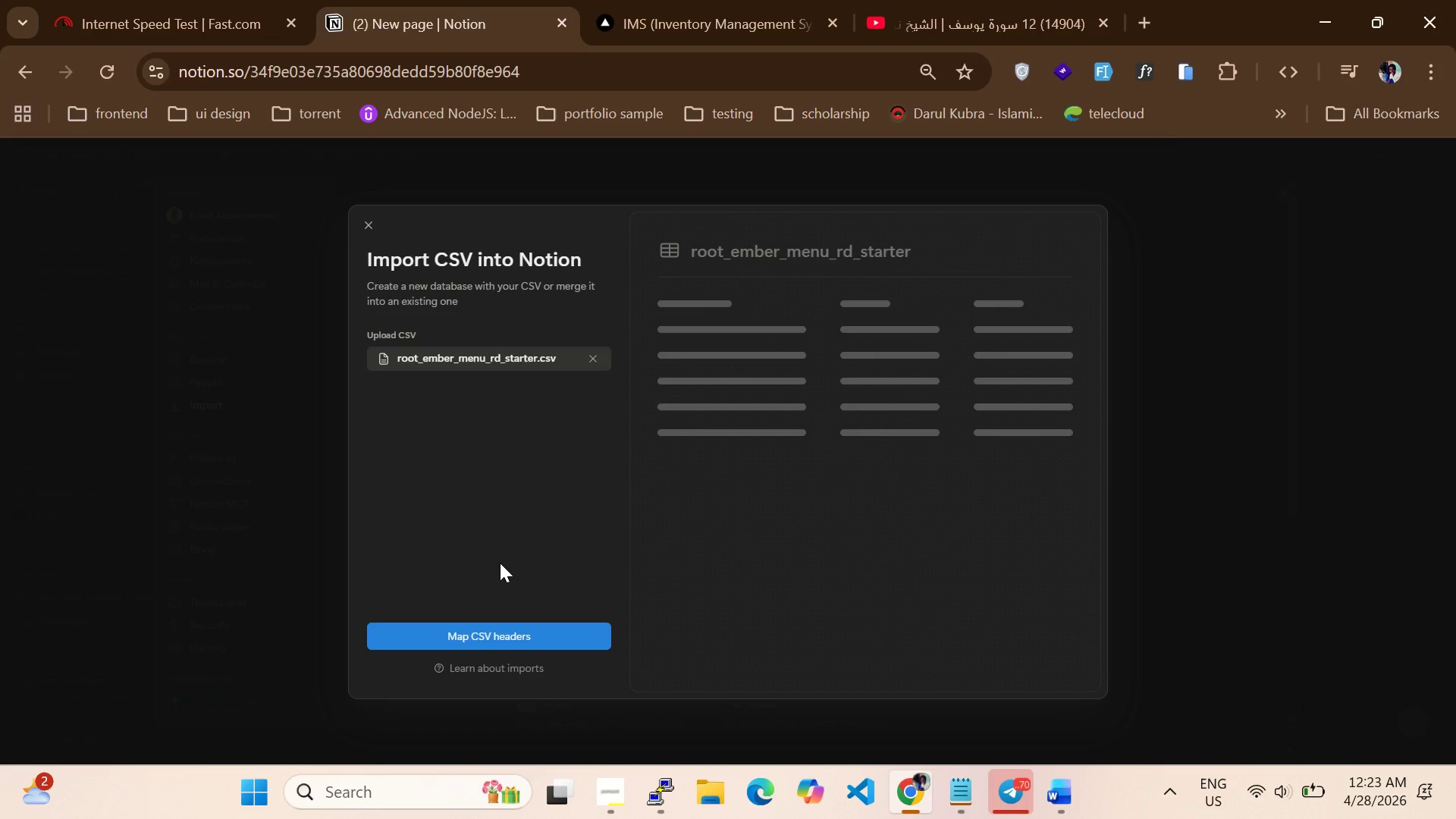 
wait(26.45)
 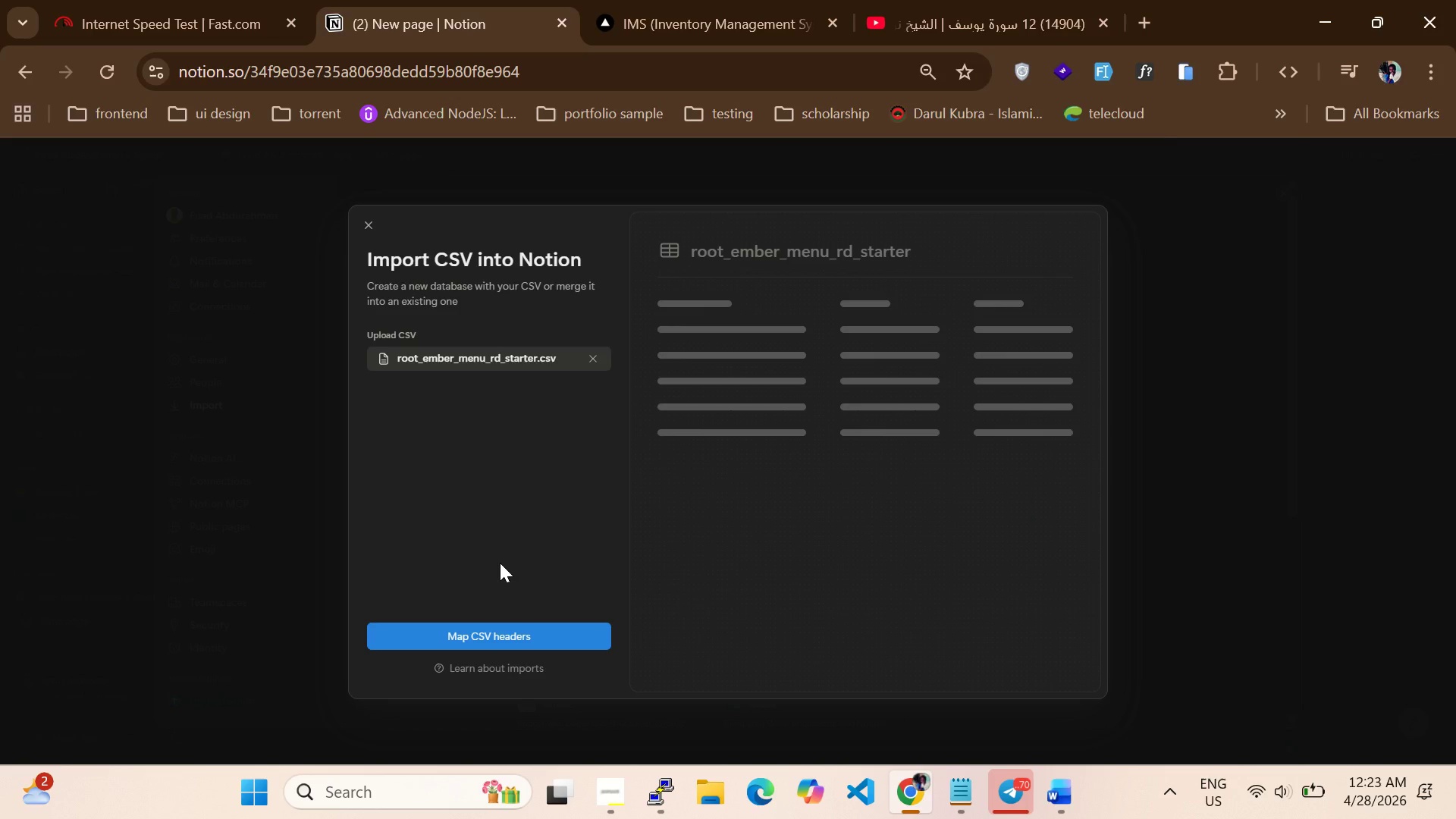 
left_click([491, 640])
 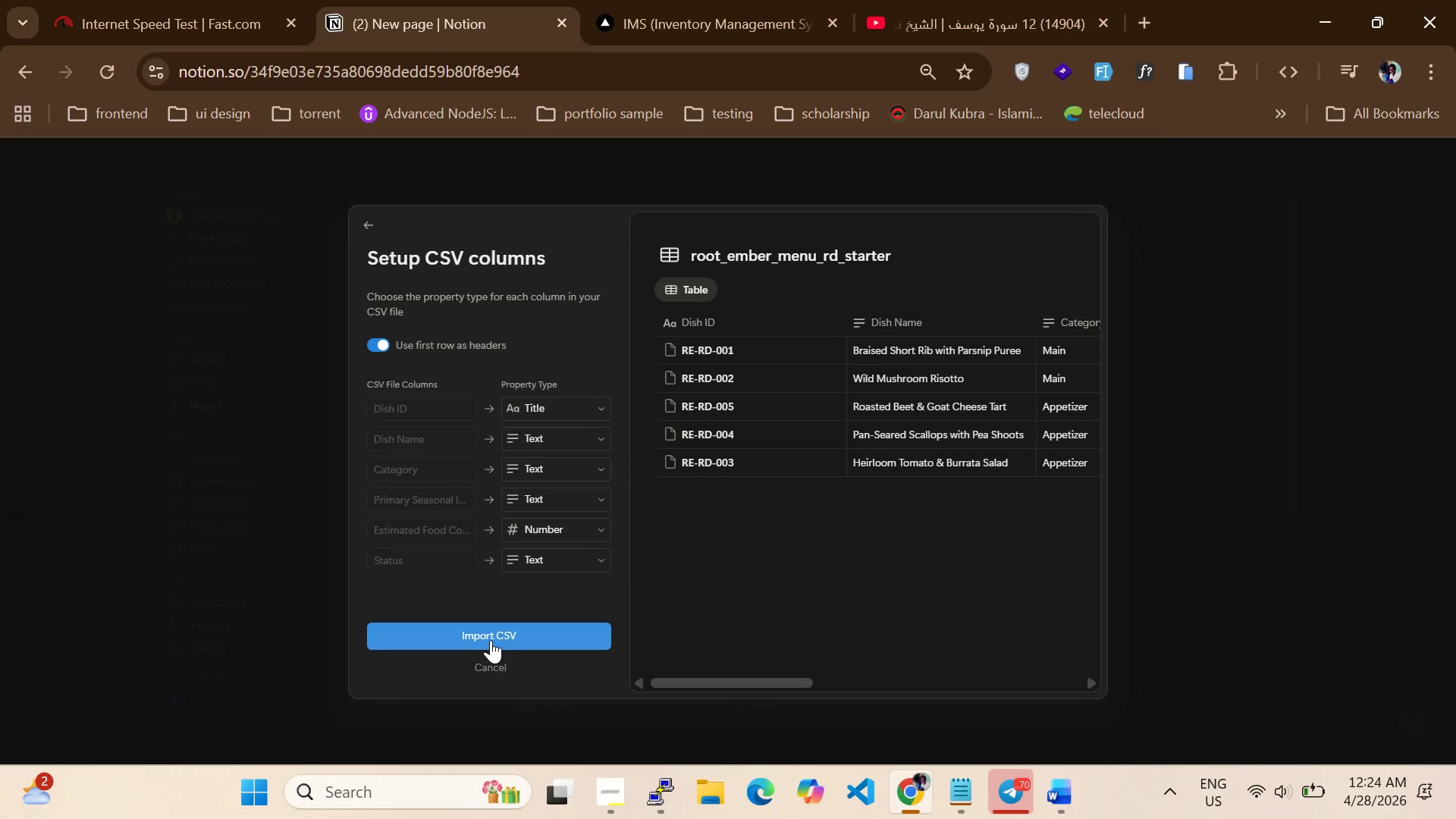 
left_click([491, 640])
 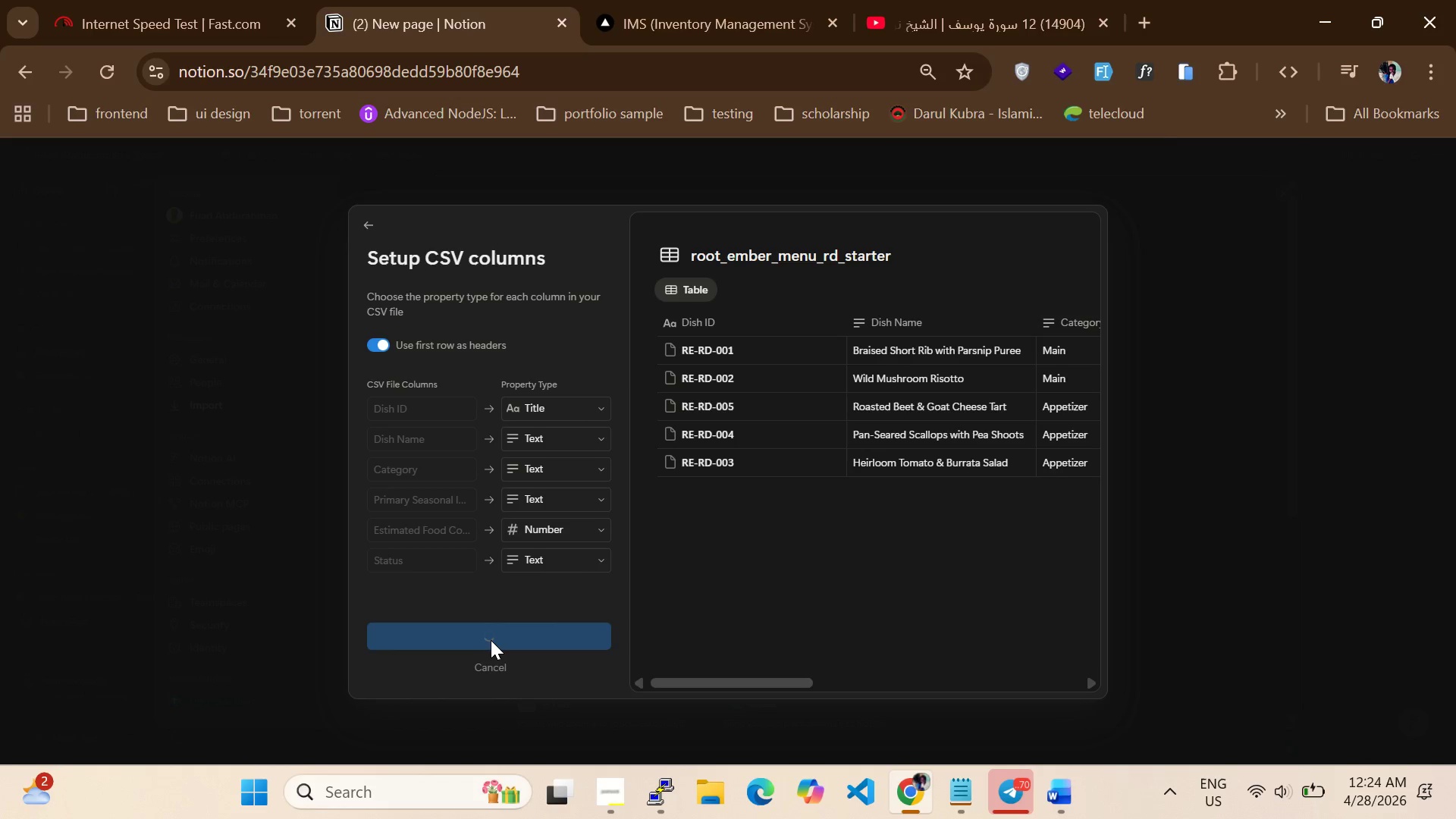 
wait(8.11)
 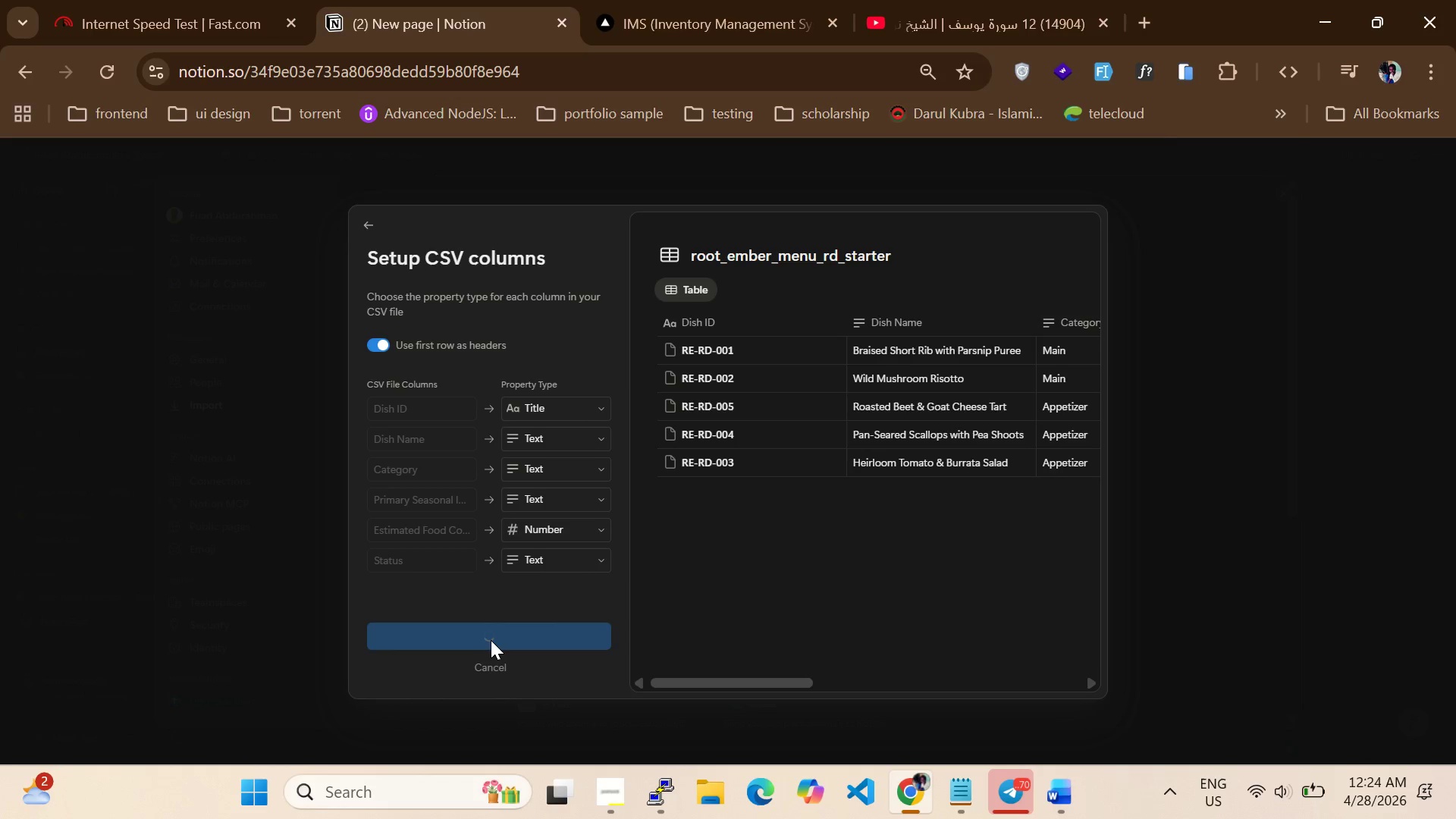 
left_click([617, 792])